 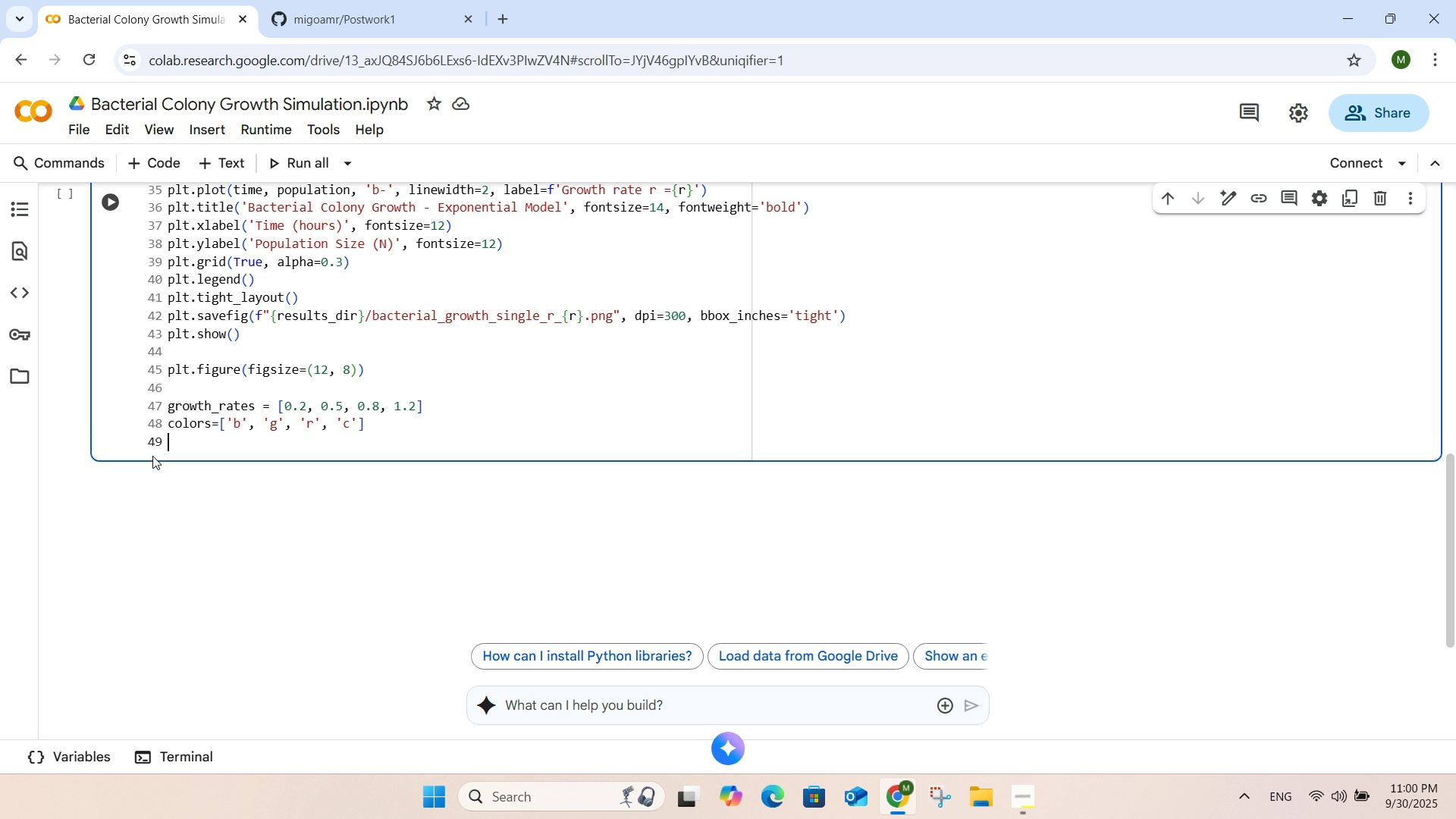 
key(Backspace)
 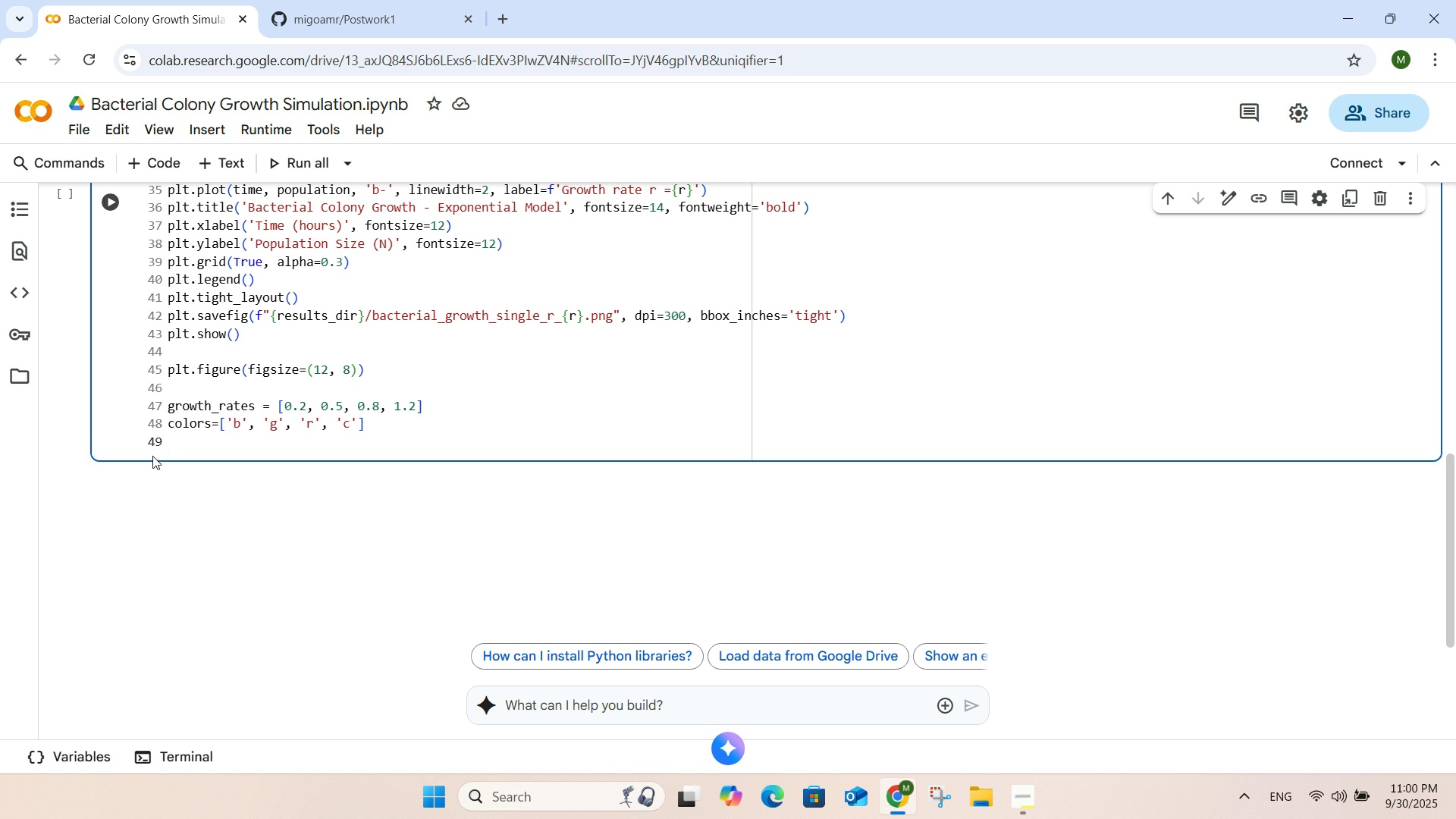 
key(Backspace)
 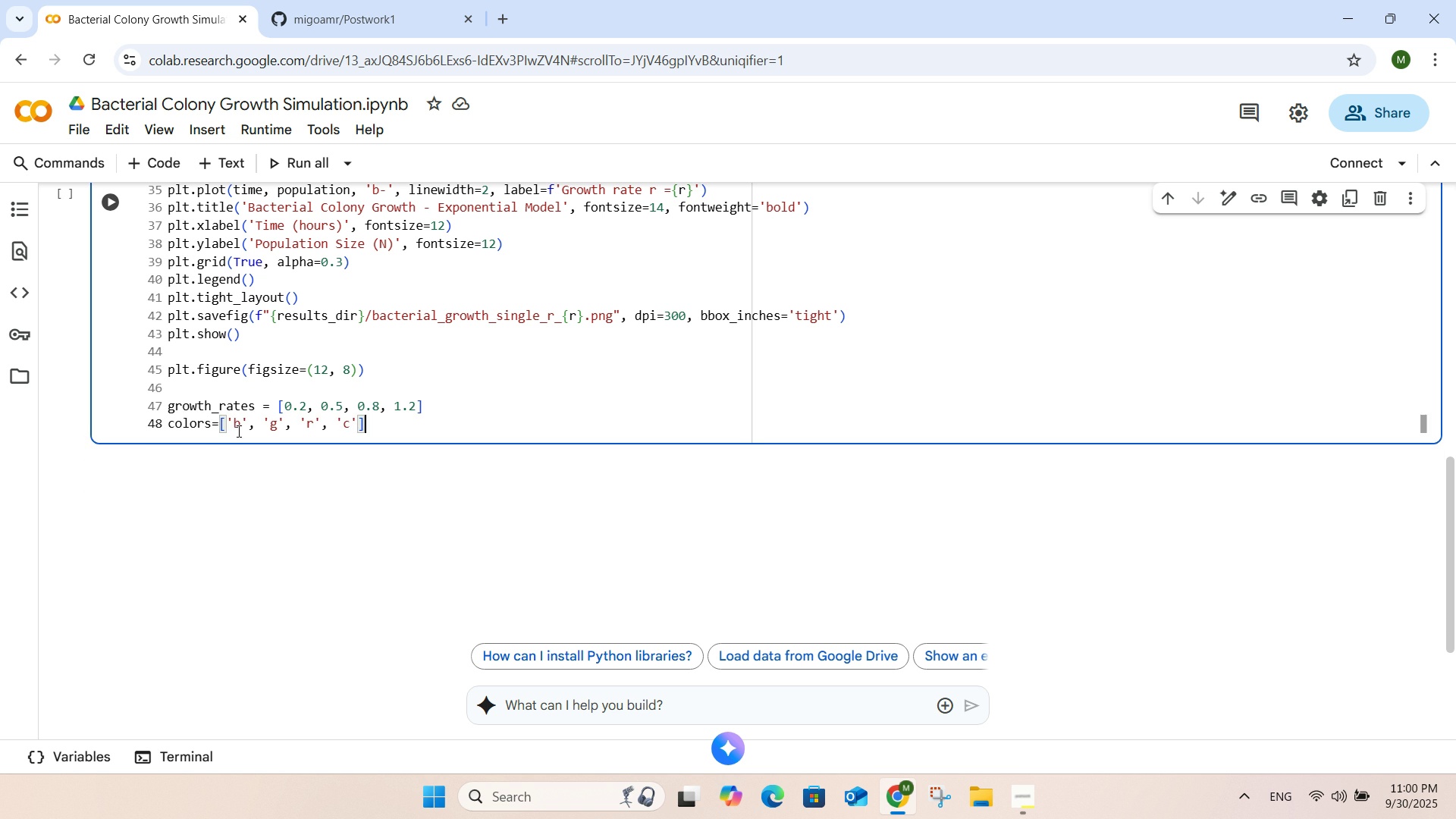 
left_click([240, 424])
 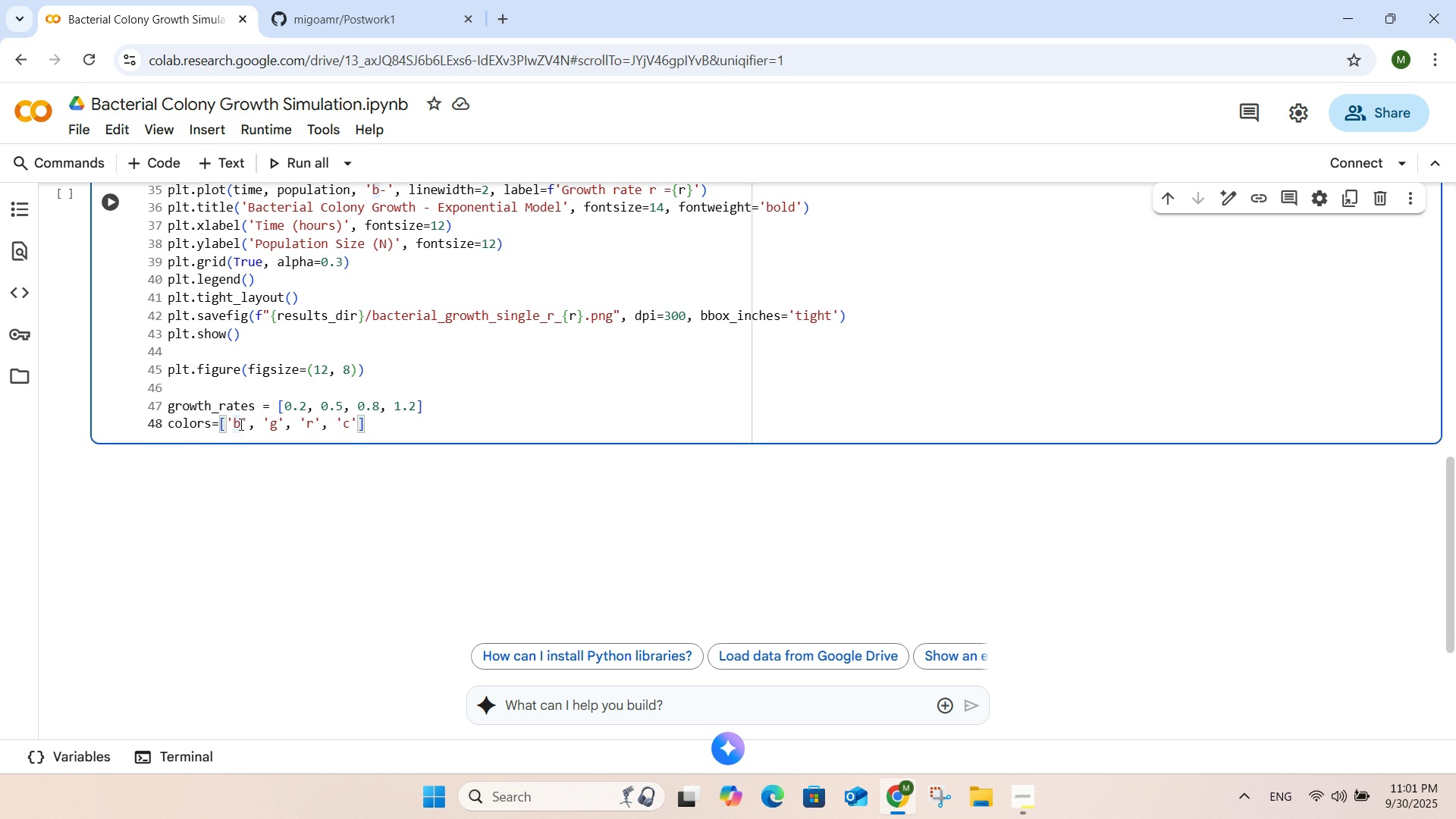 
type(lue)
 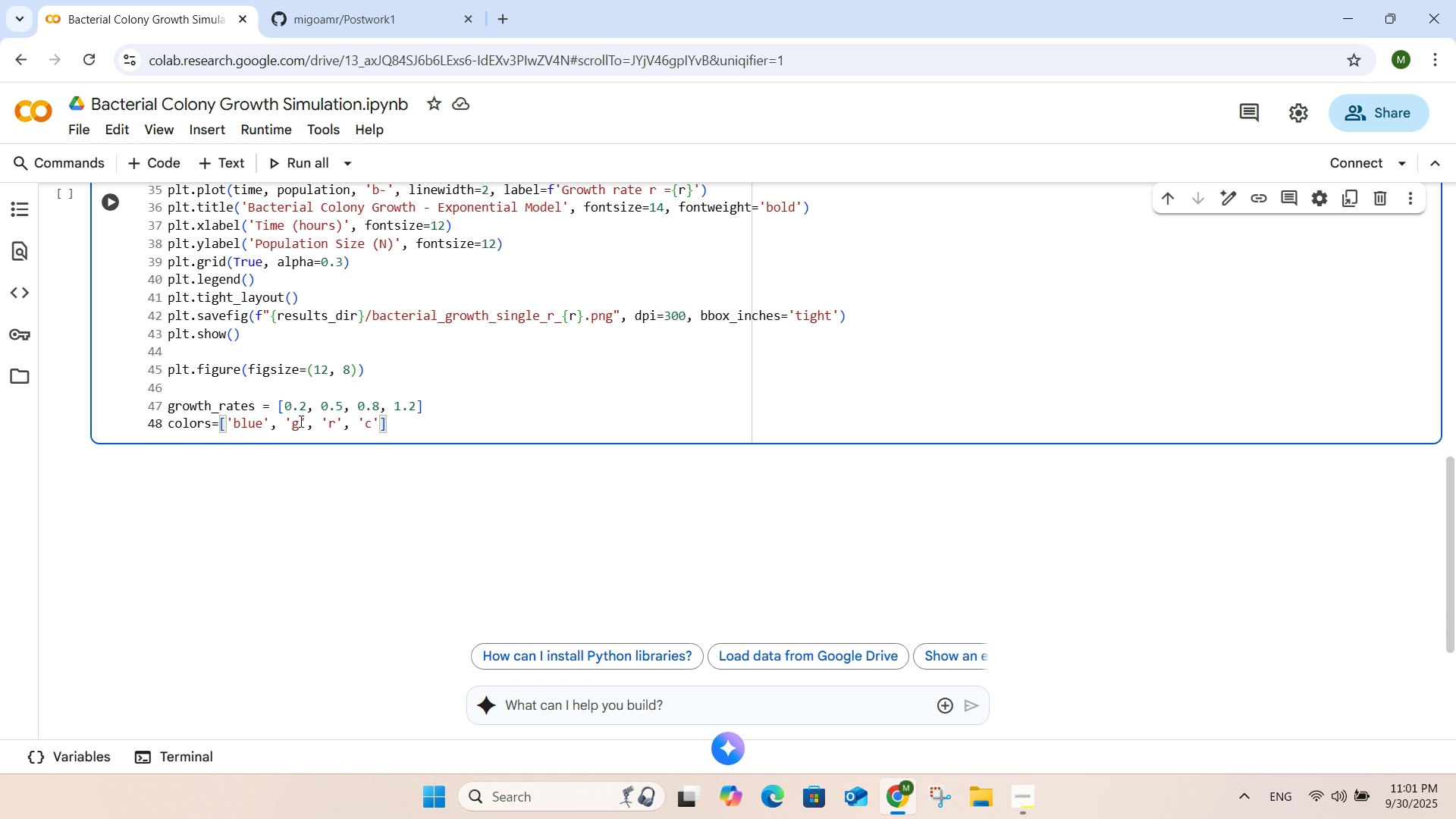 
left_click([300, 425])
 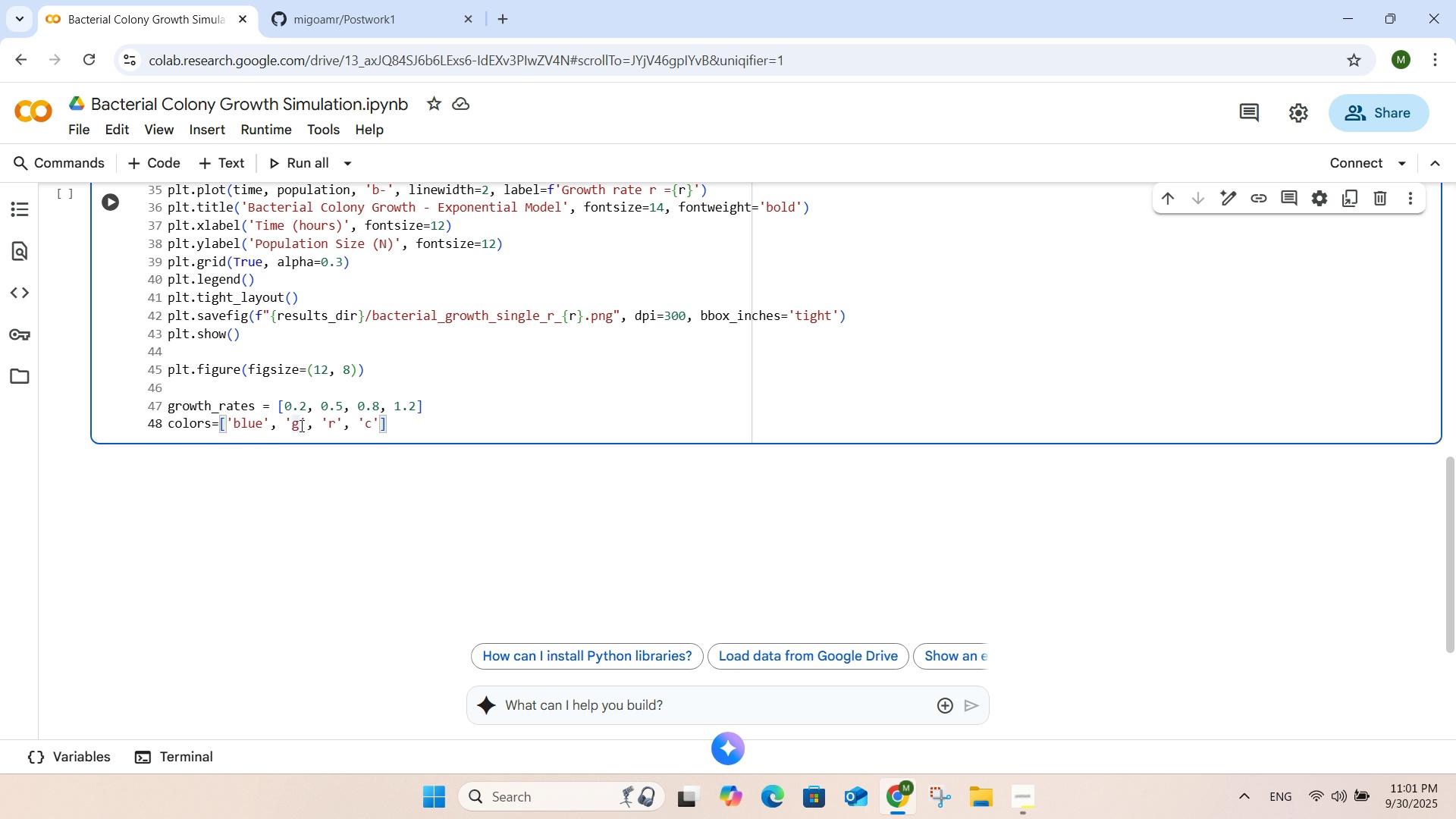 
type(reen)
 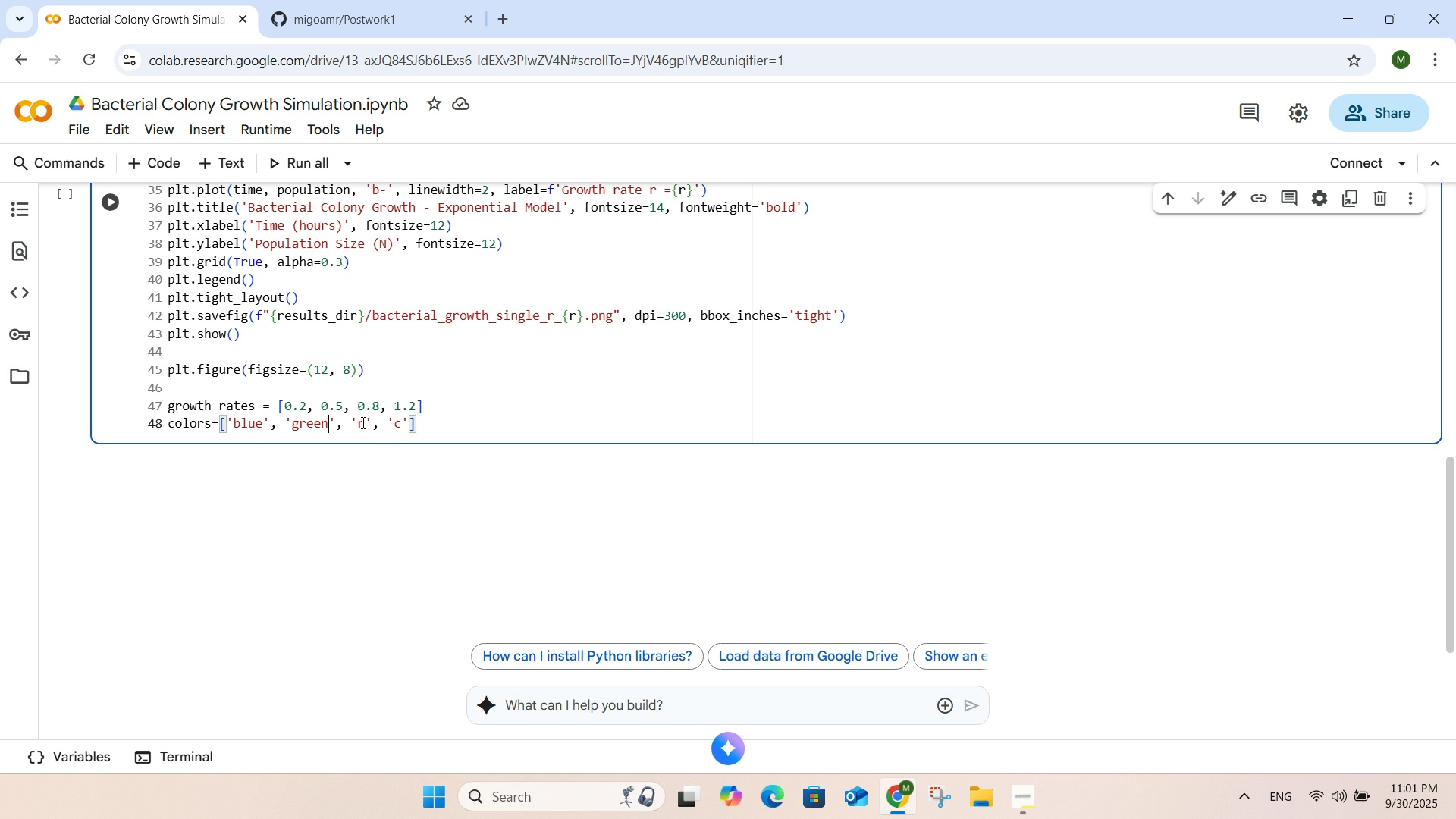 
left_click([367, 425])